 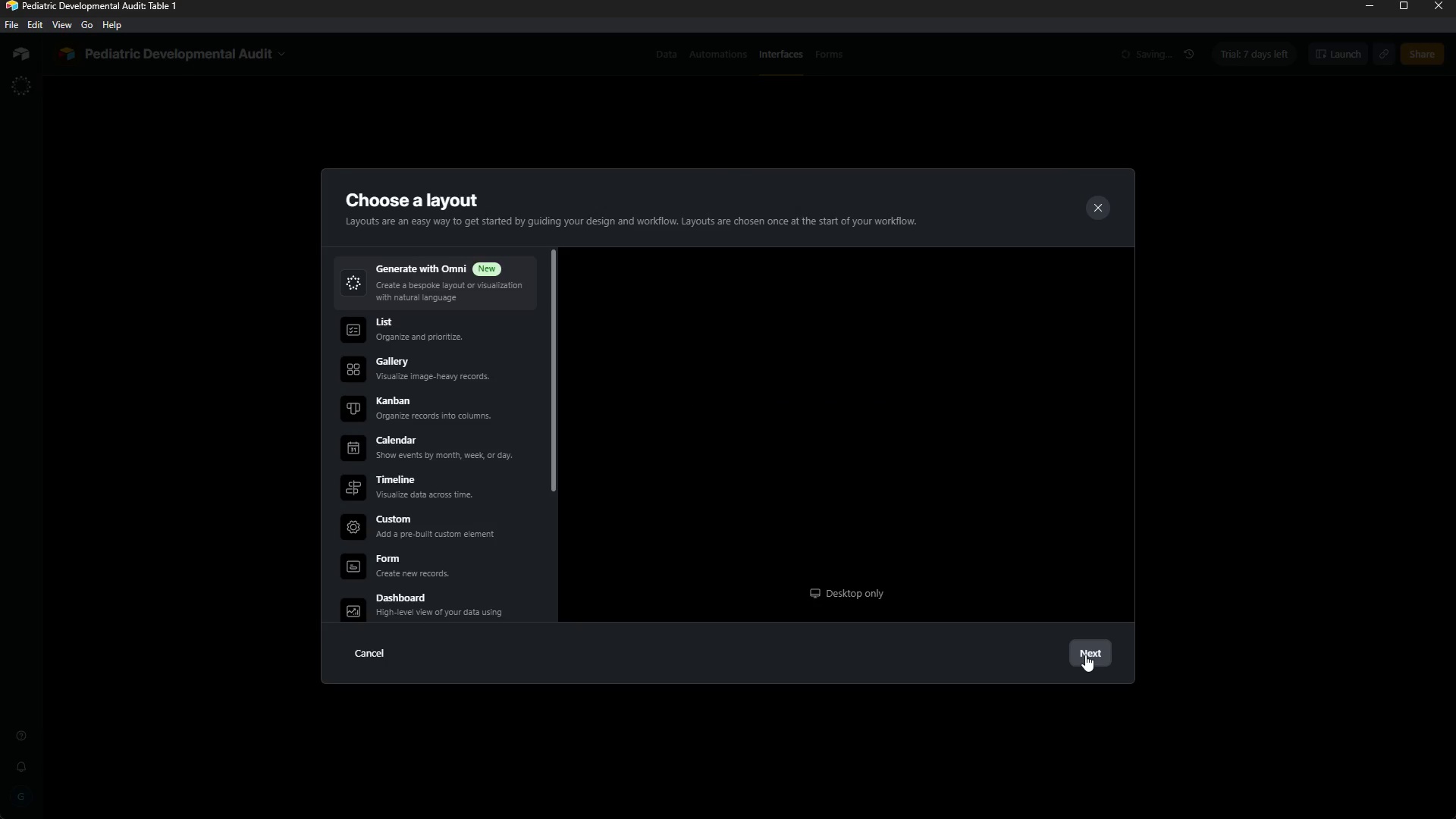 
left_click_drag(start_coordinate=[555, 460], to_coordinate=[575, 593])
 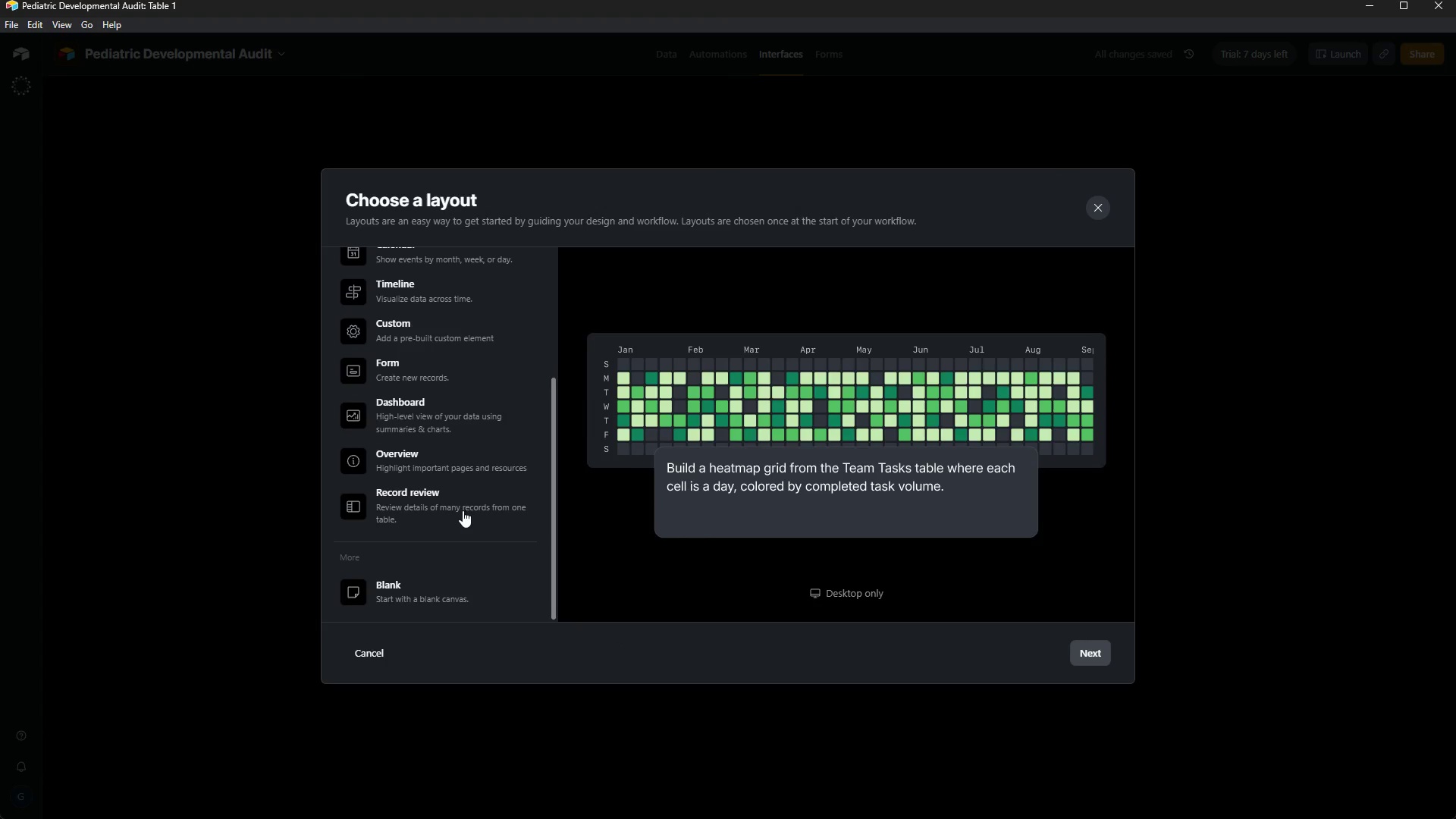 
left_click([463, 510])
 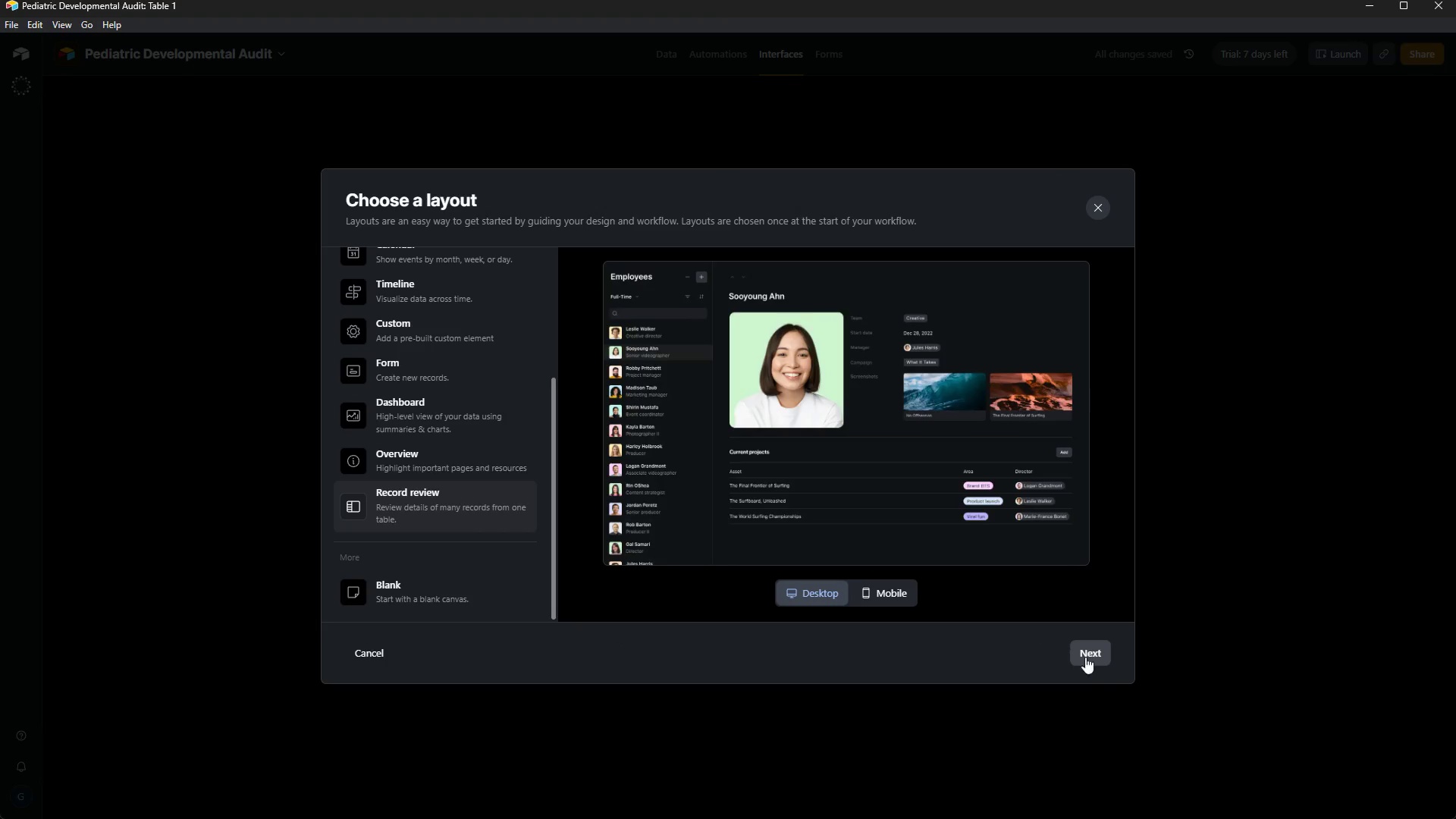 
left_click([1102, 660])
 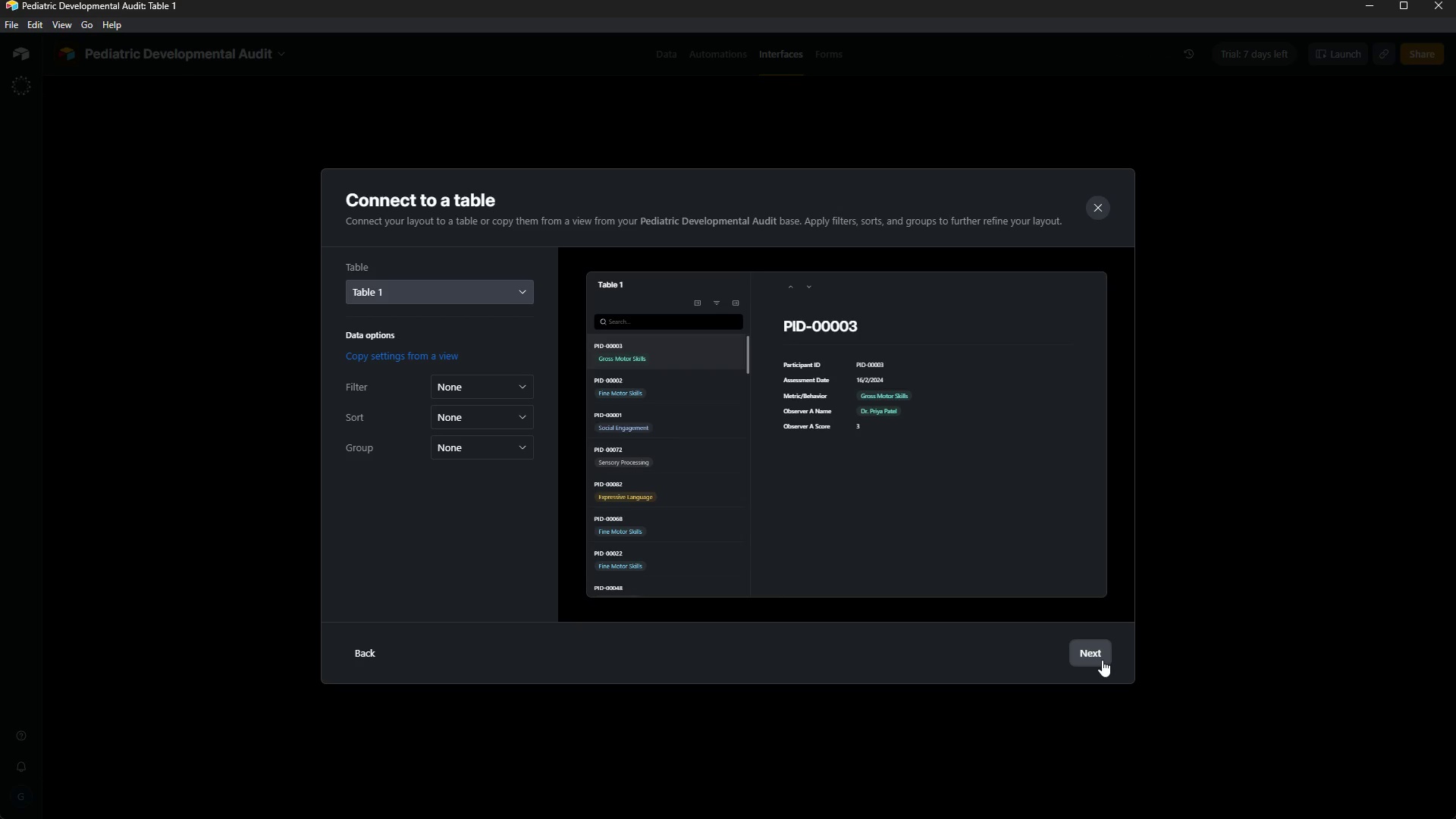 
wait(10.22)
 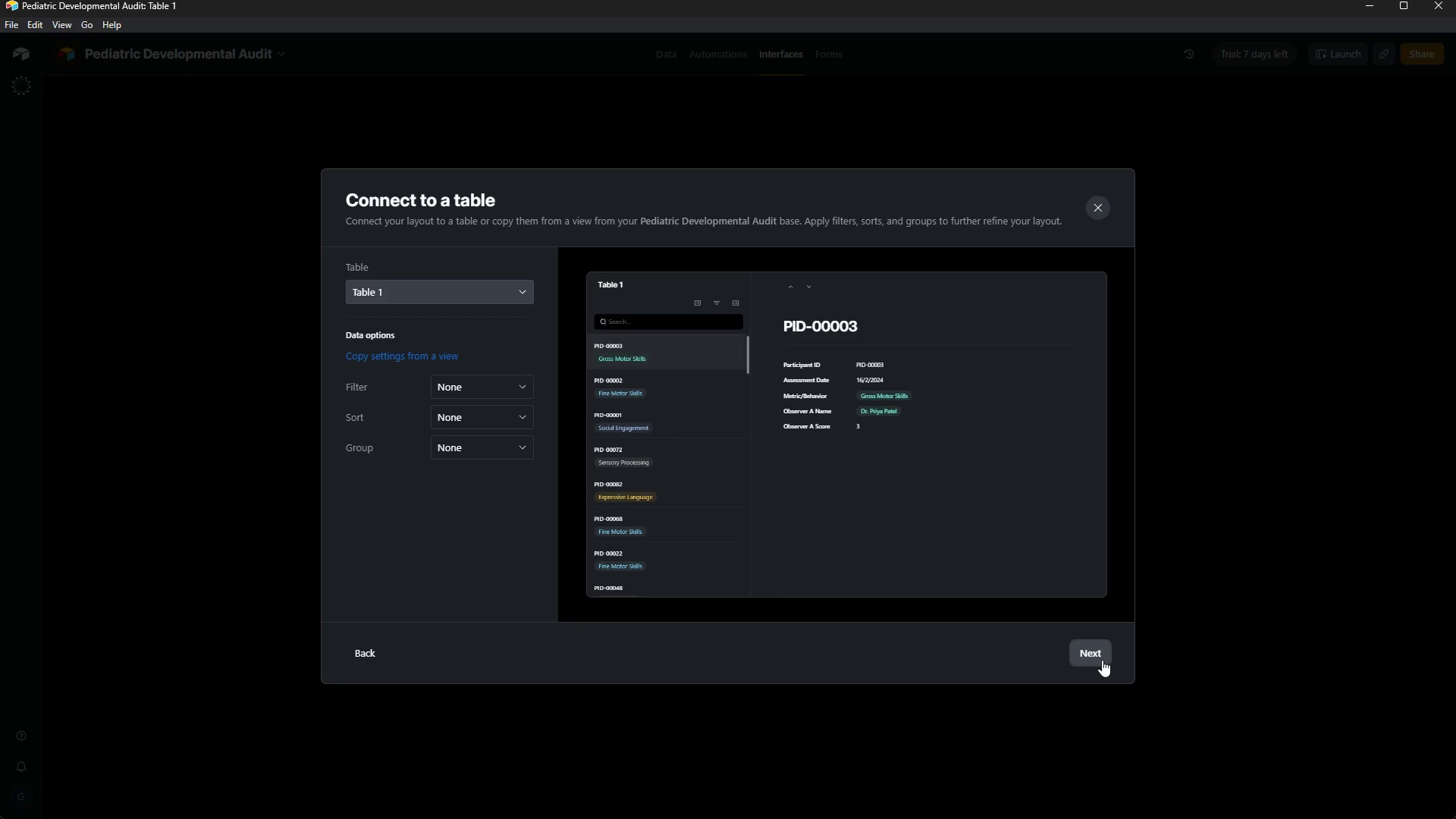 
left_click([470, 290])
 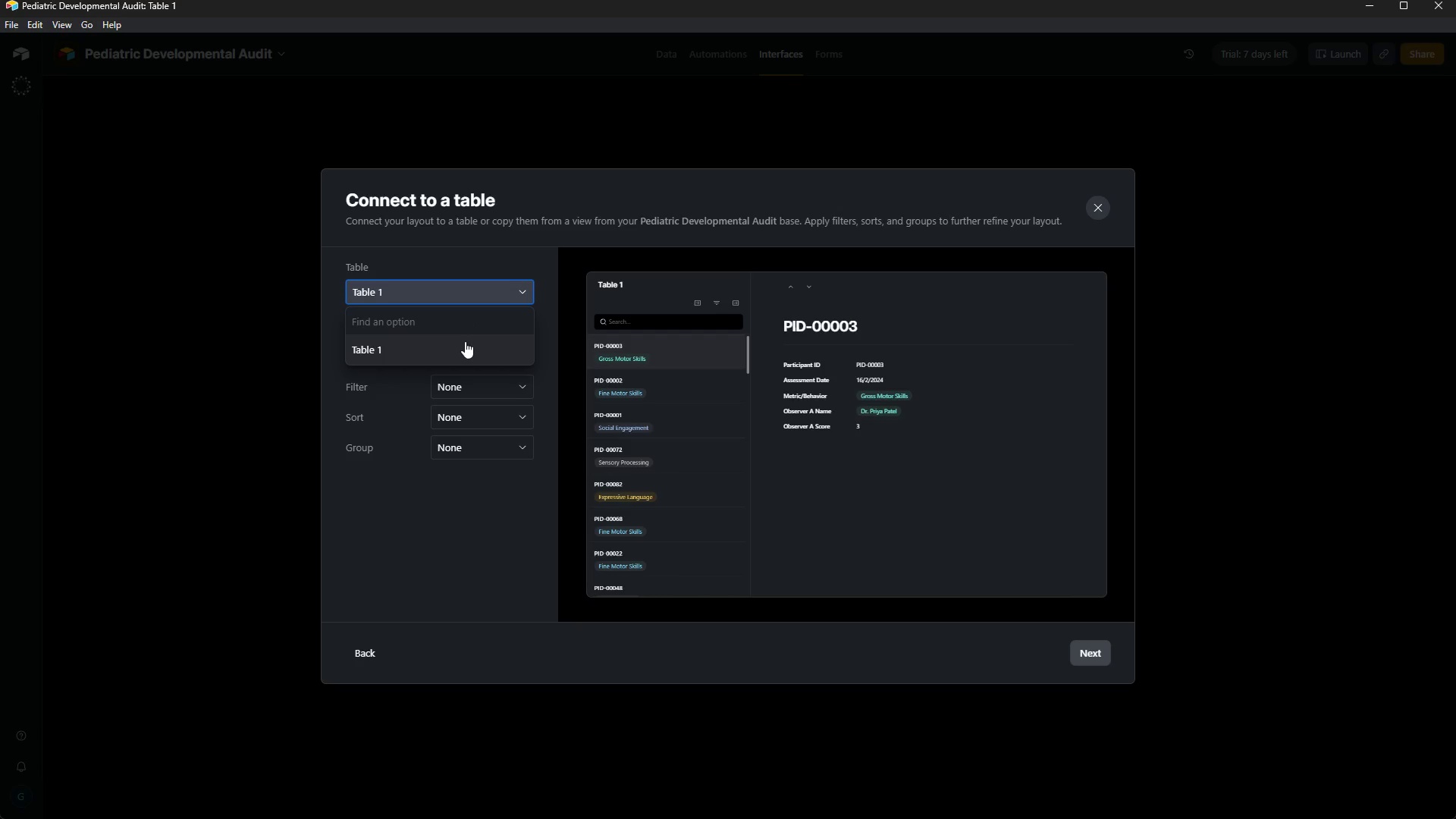 
left_click([459, 359])
 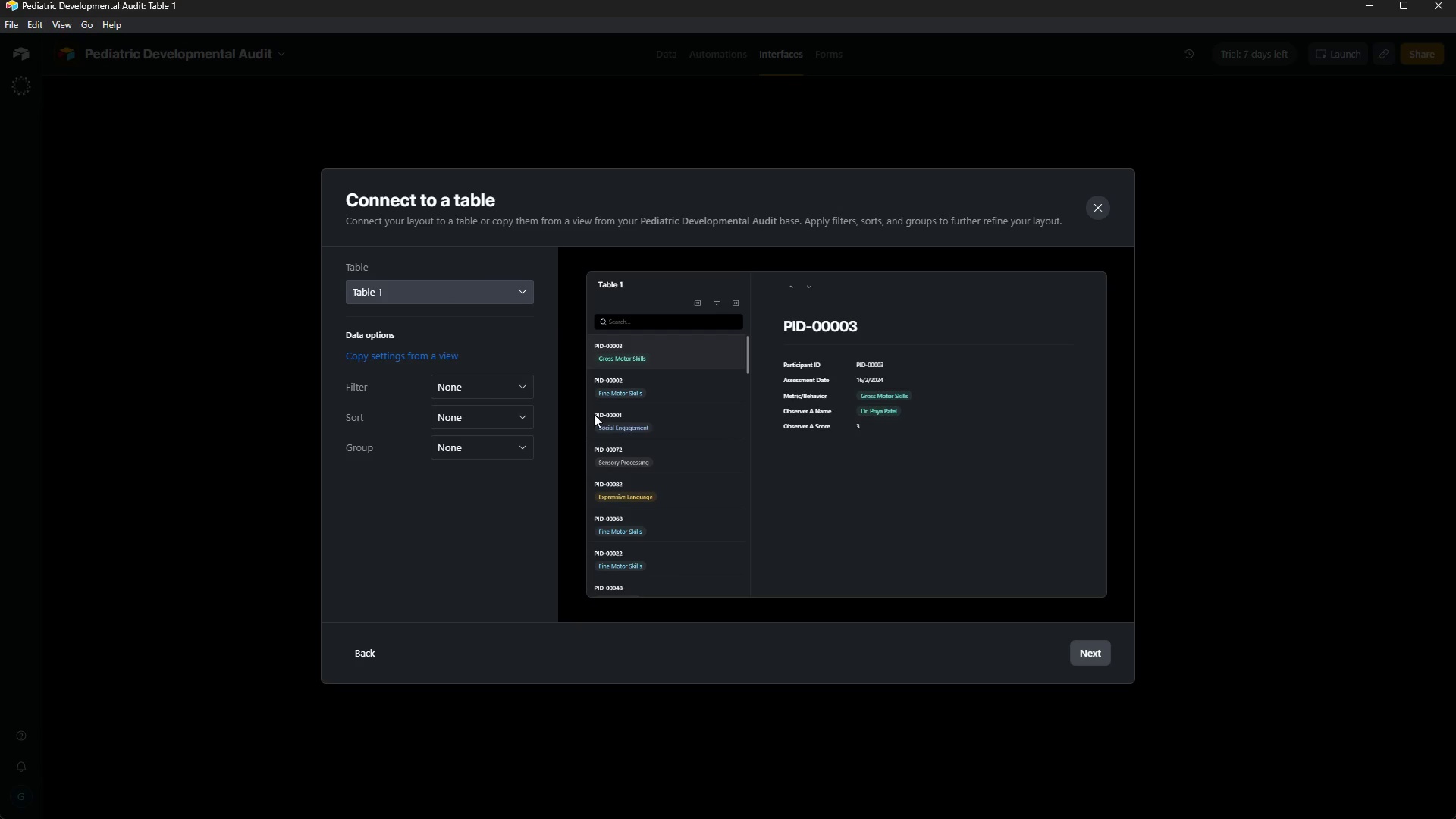 
wait(6.33)
 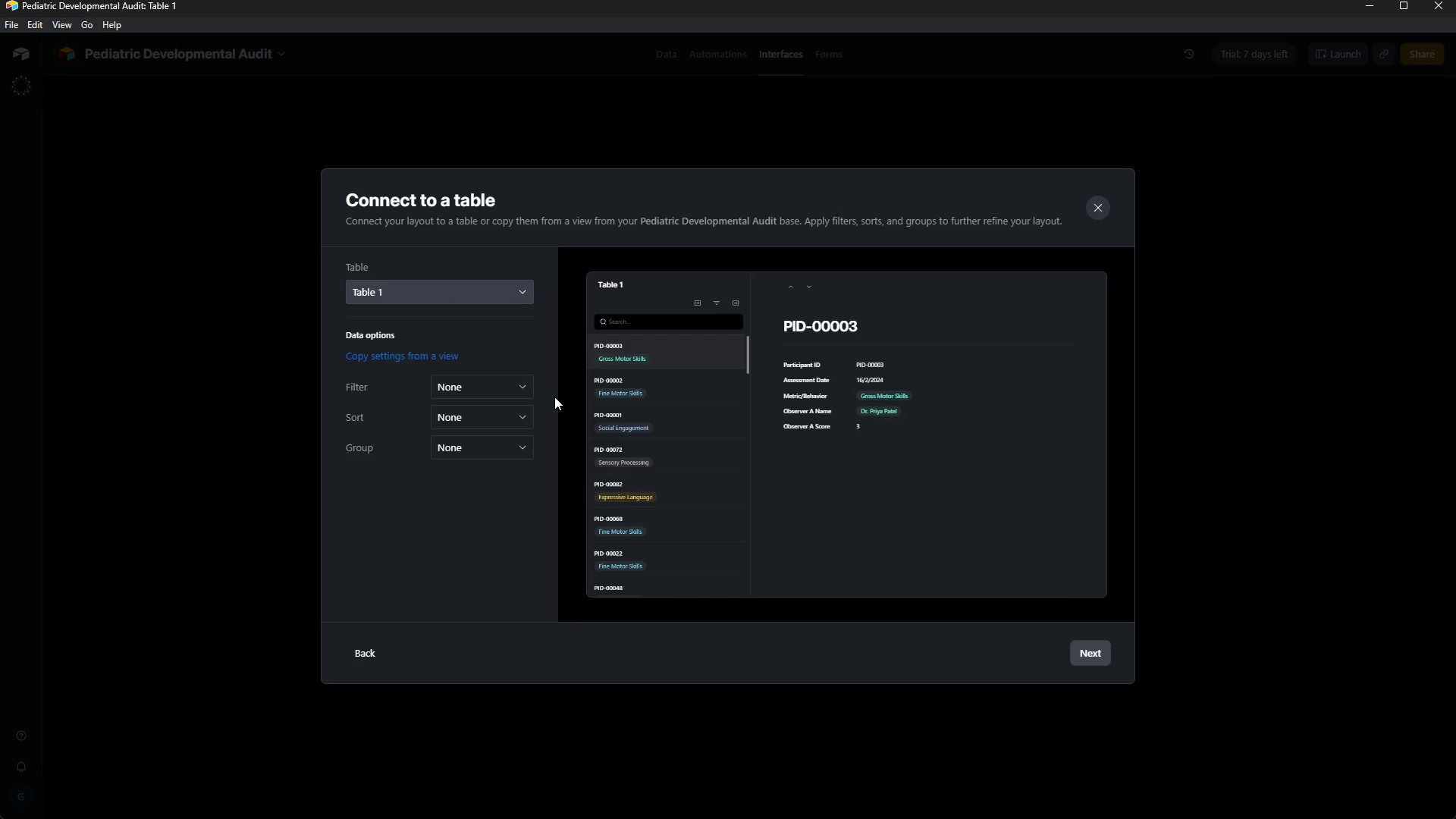 
left_click([1094, 654])
 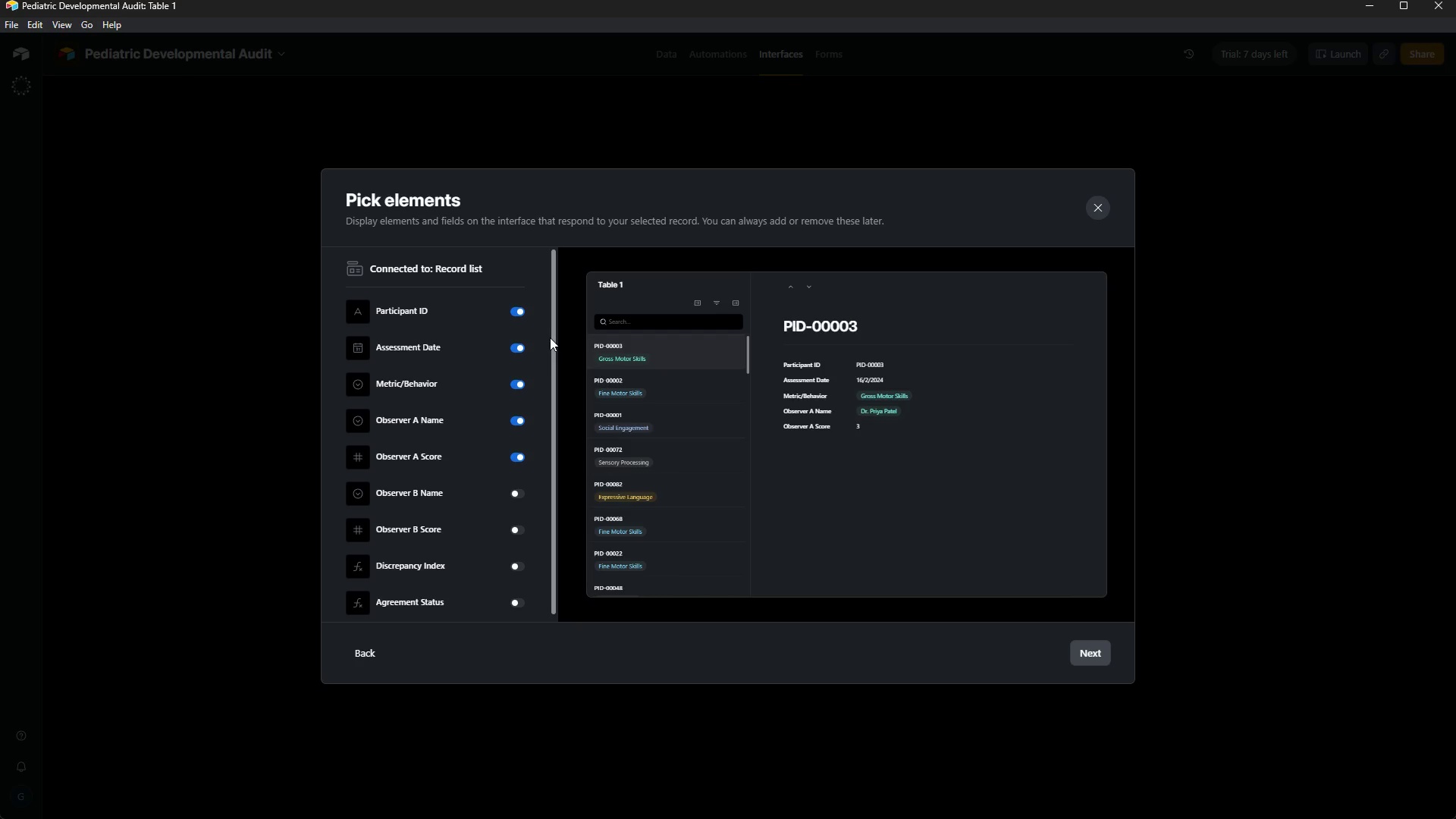 
left_click([451, 265])
 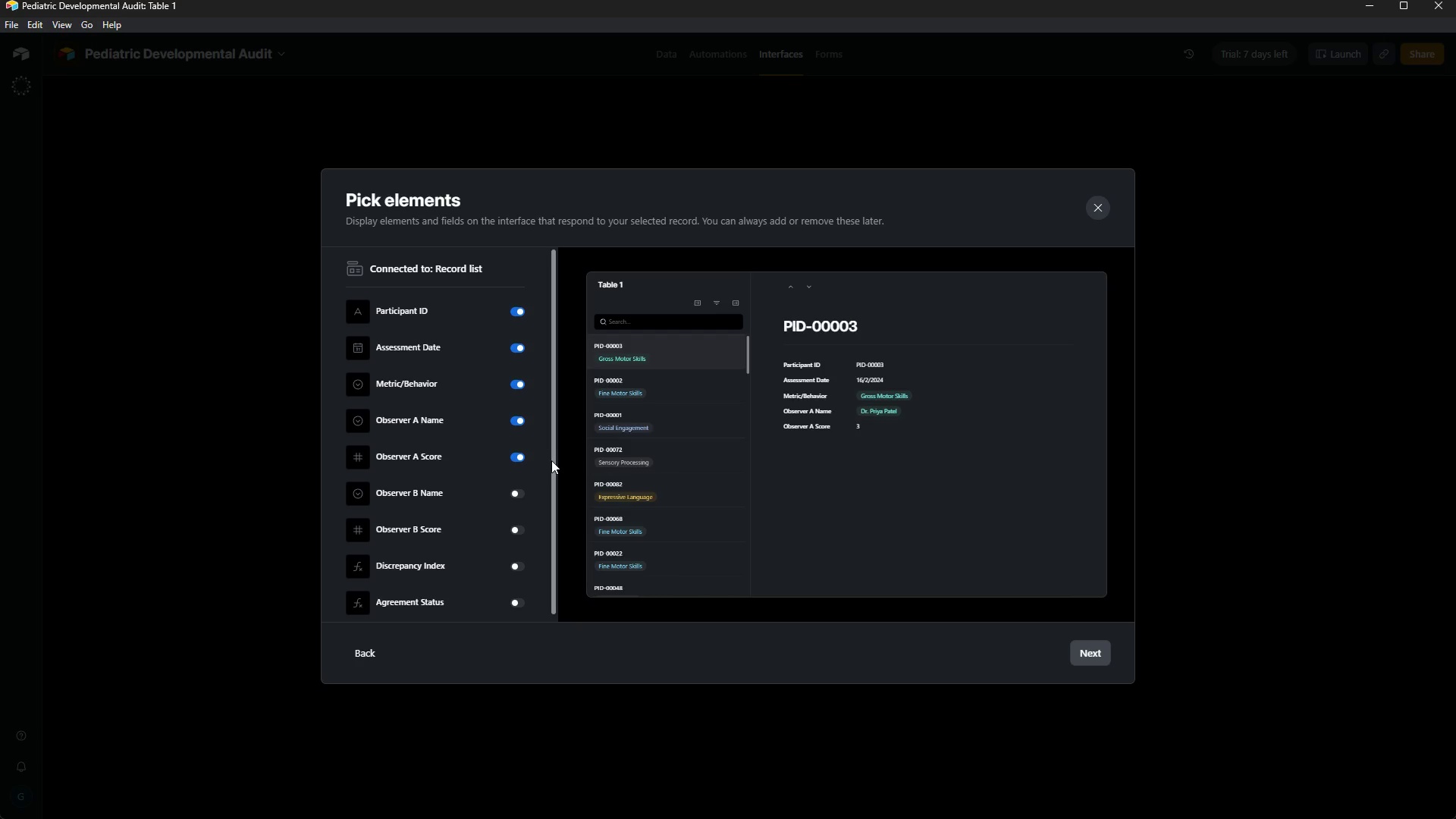 
wait(6.23)
 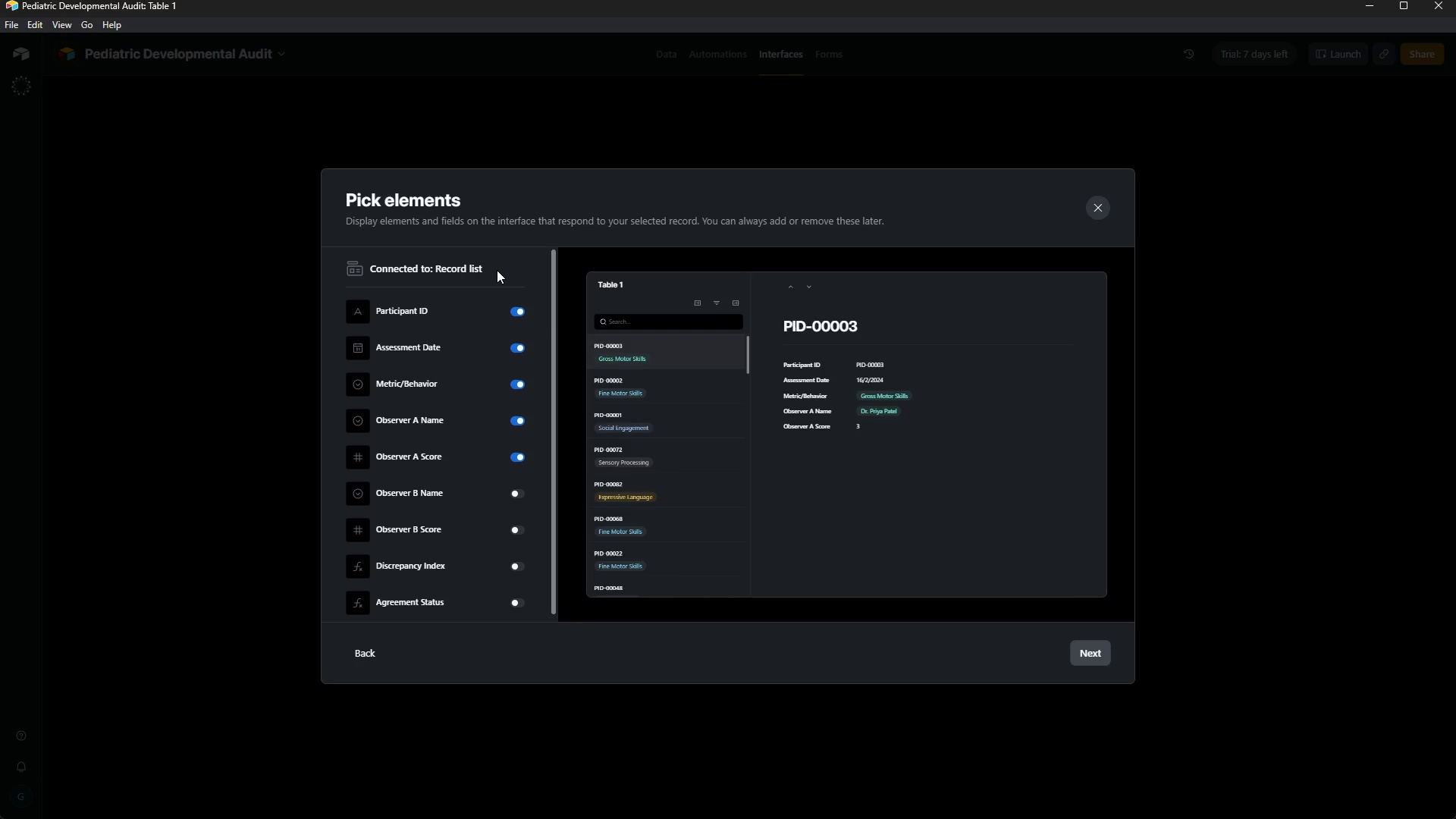 
left_click_drag(start_coordinate=[554, 474], to_coordinate=[556, 486])
 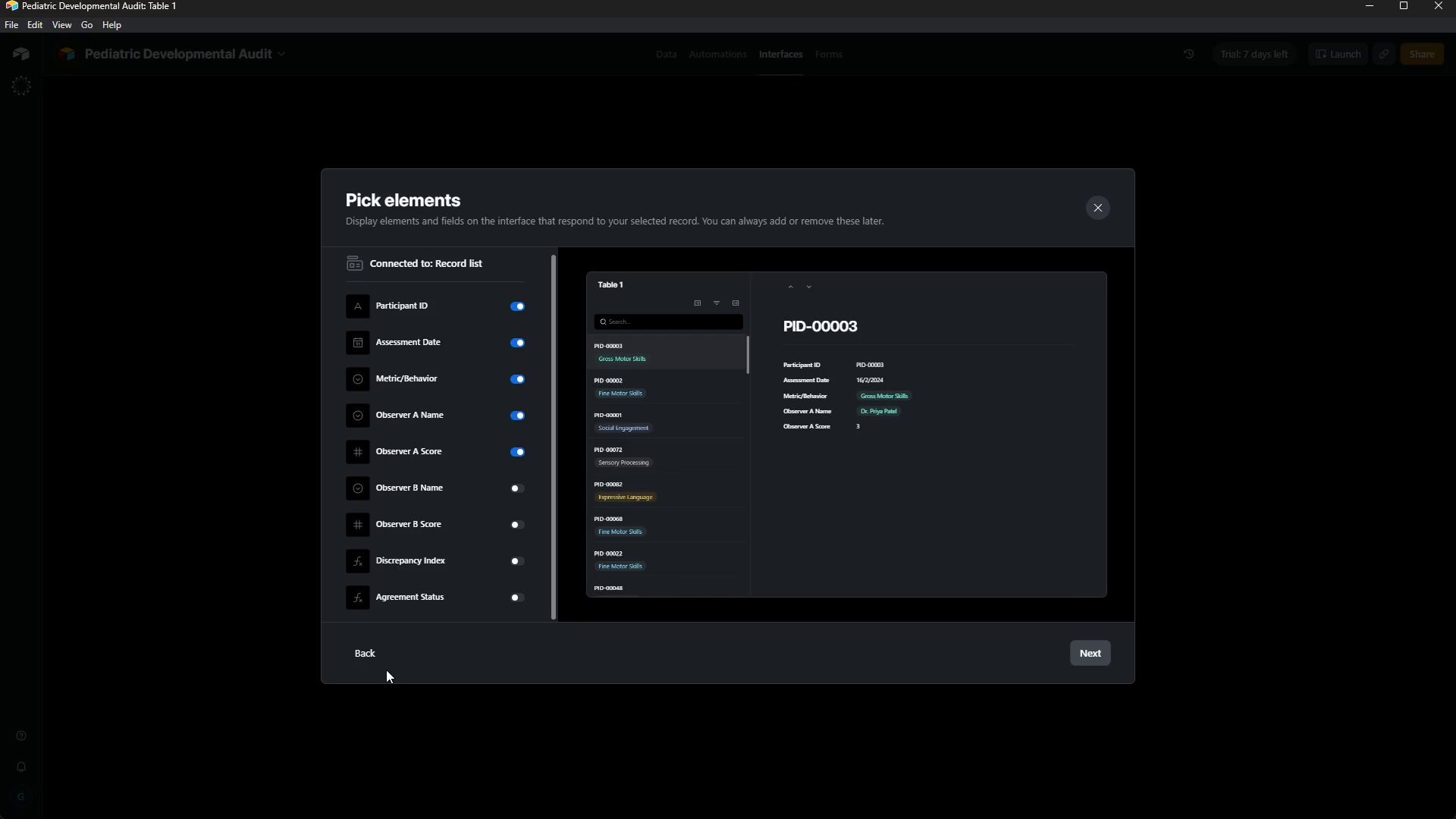 
left_click([382, 667])
 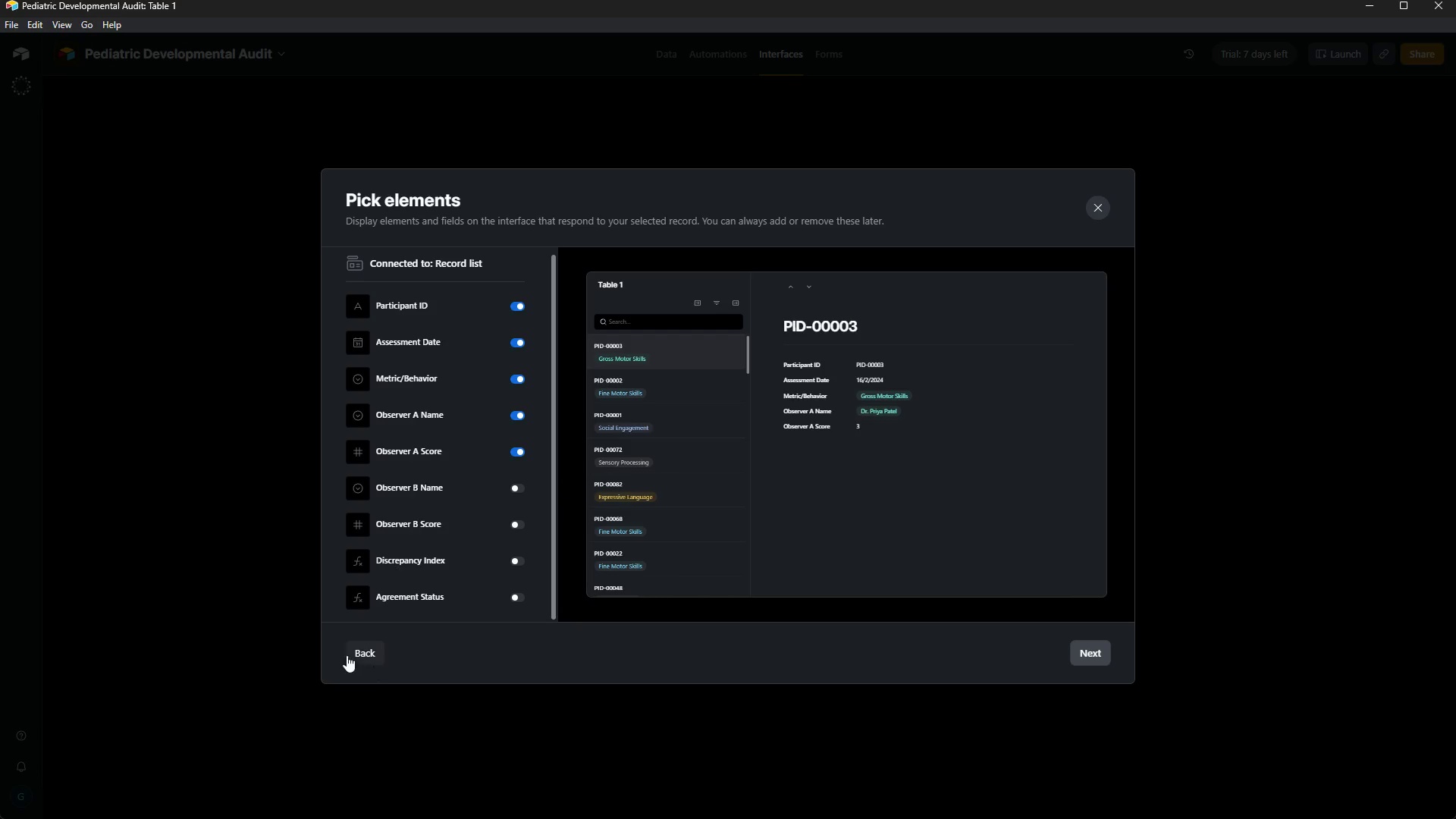 
left_click([347, 655])
 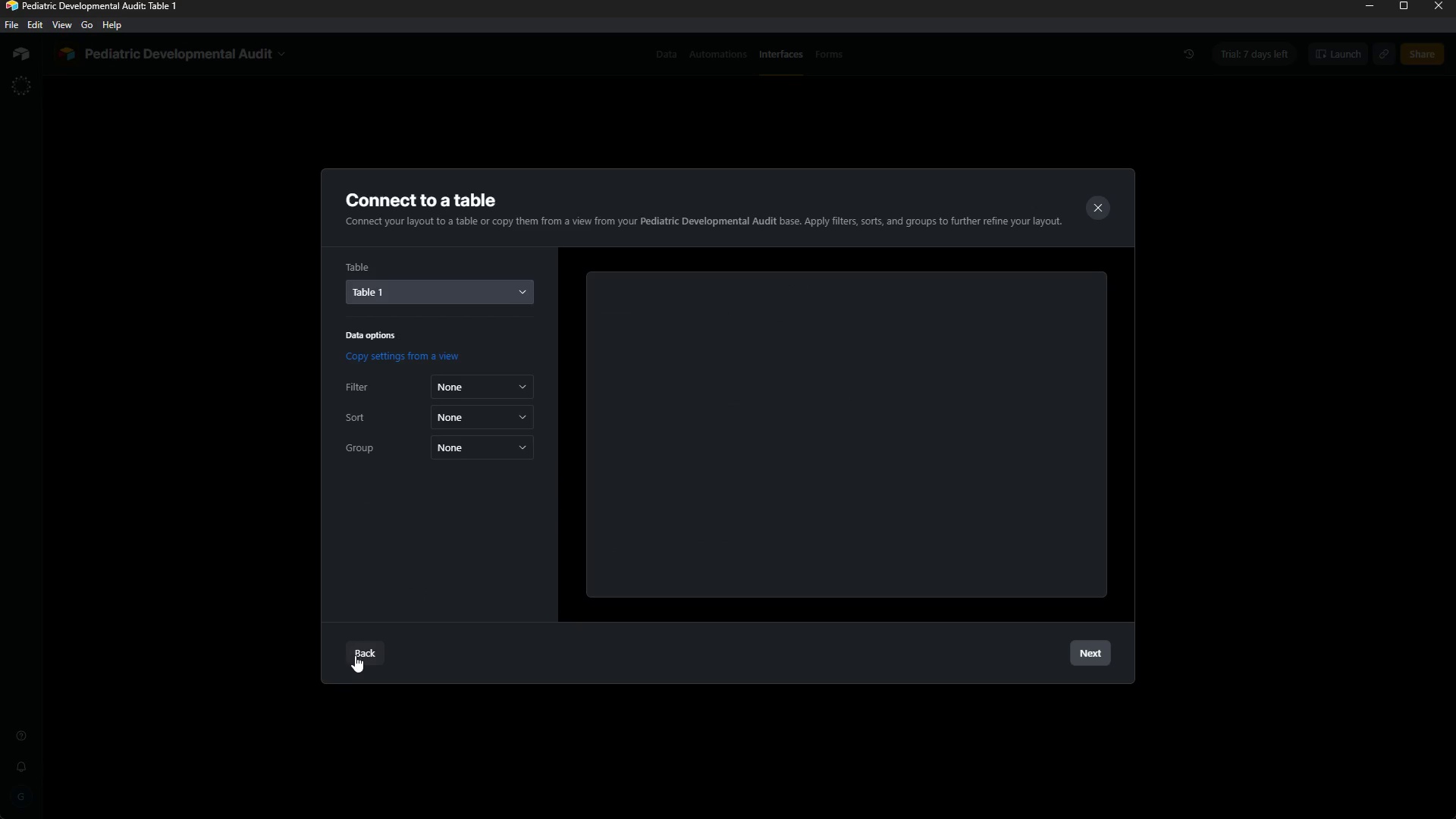 
left_click([355, 654])
 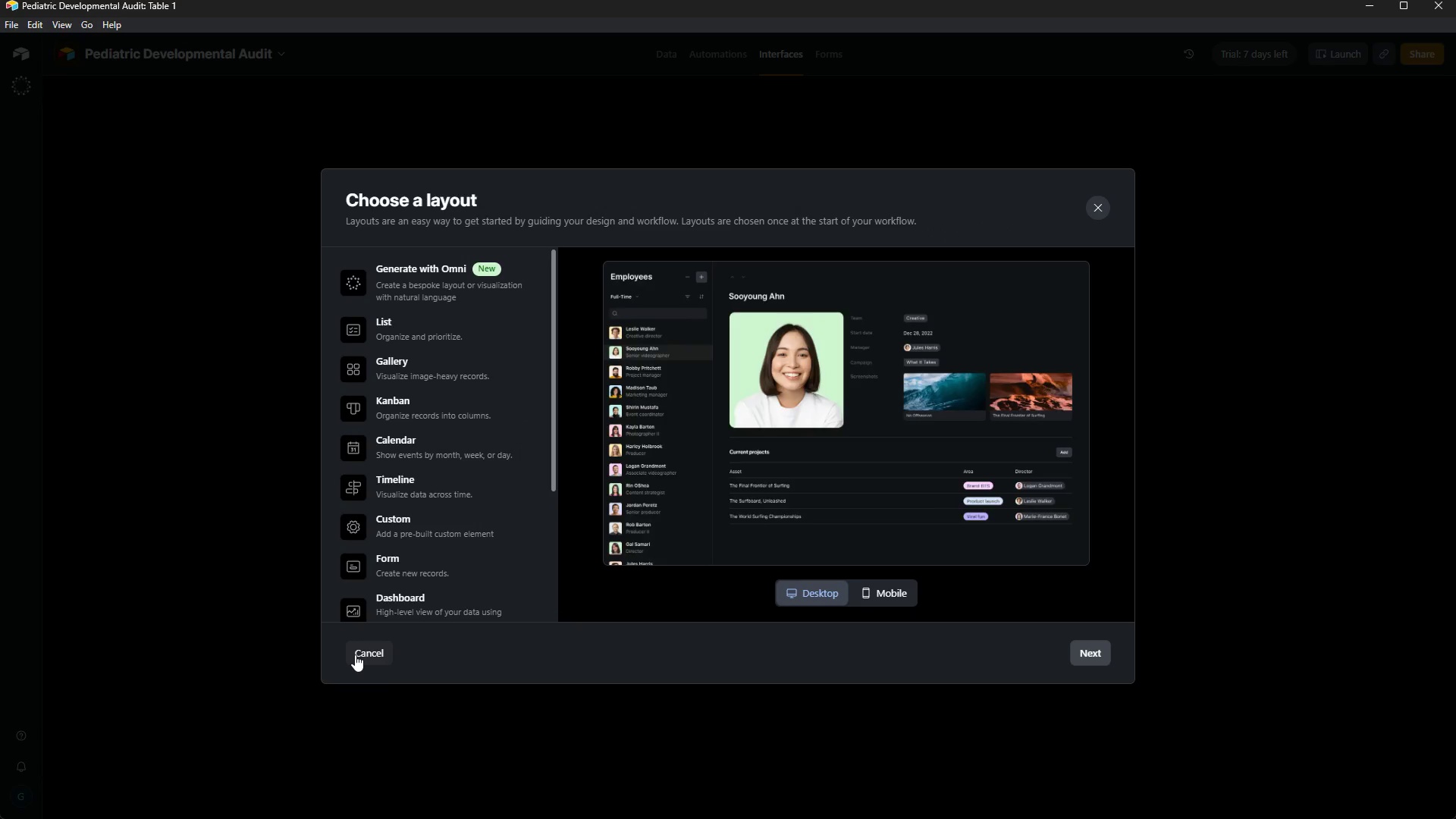 
left_click([355, 654])